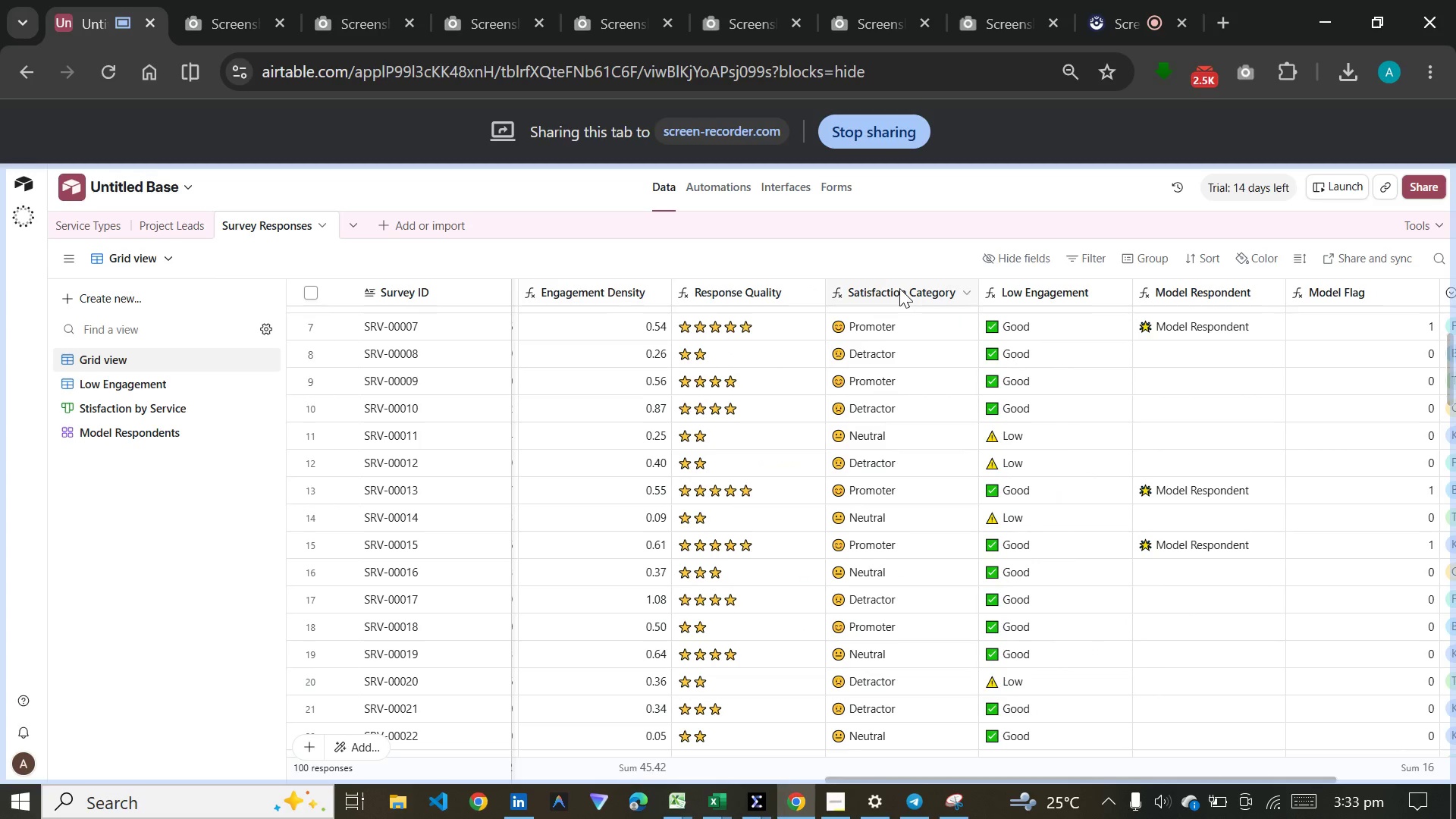 
double_click([899, 288])
 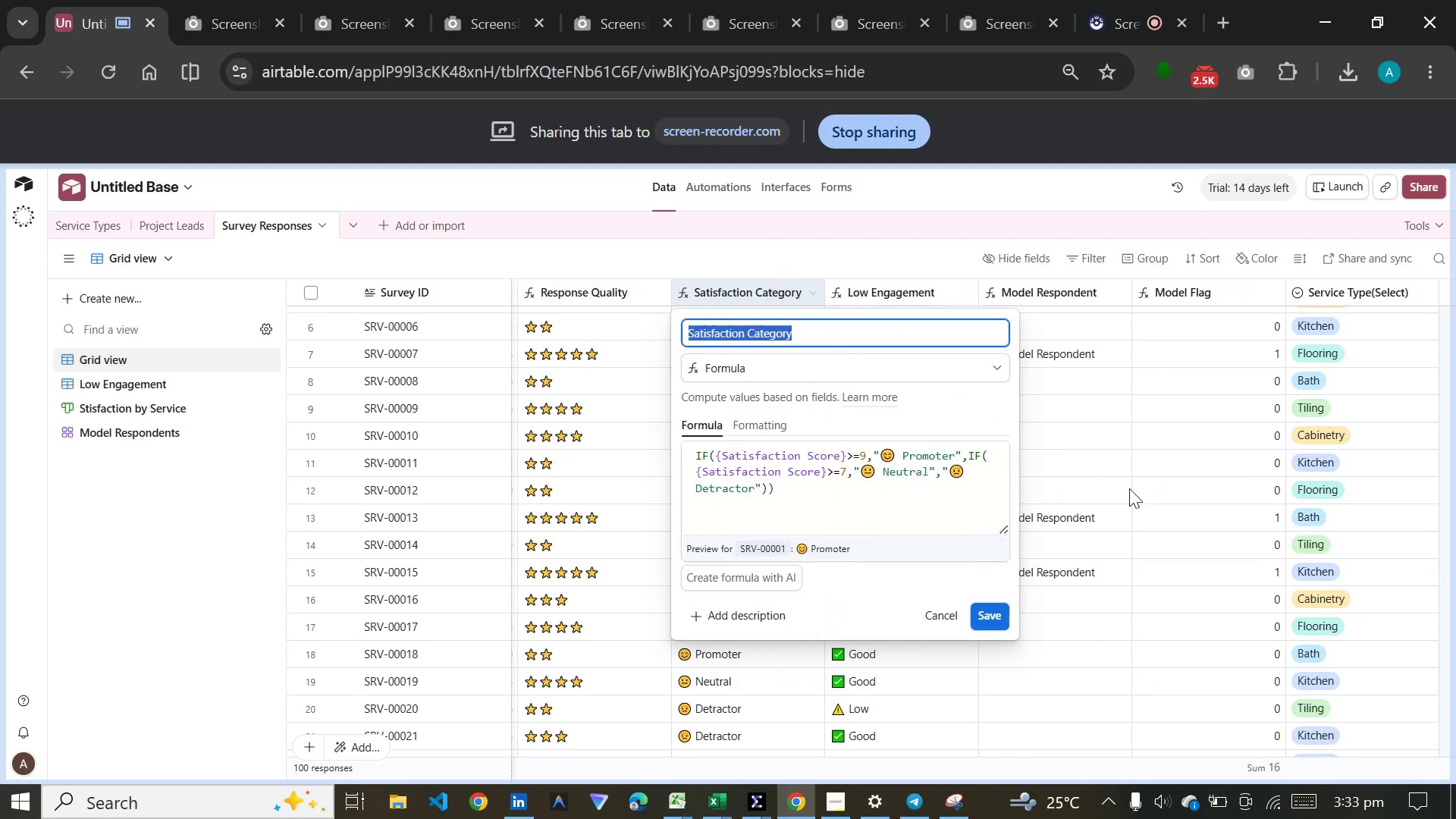 
left_click([1104, 479])
 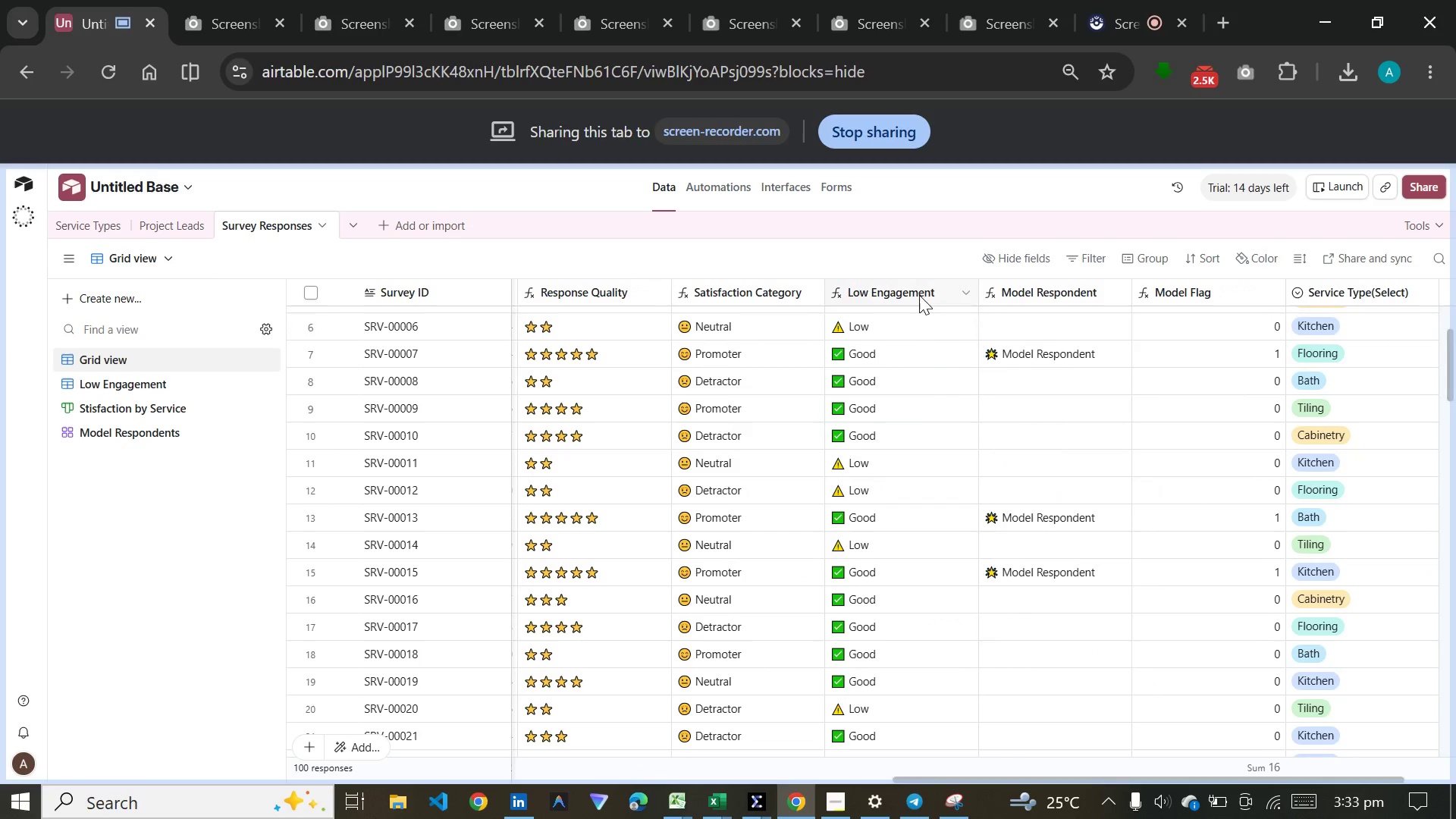 
double_click([919, 295])
 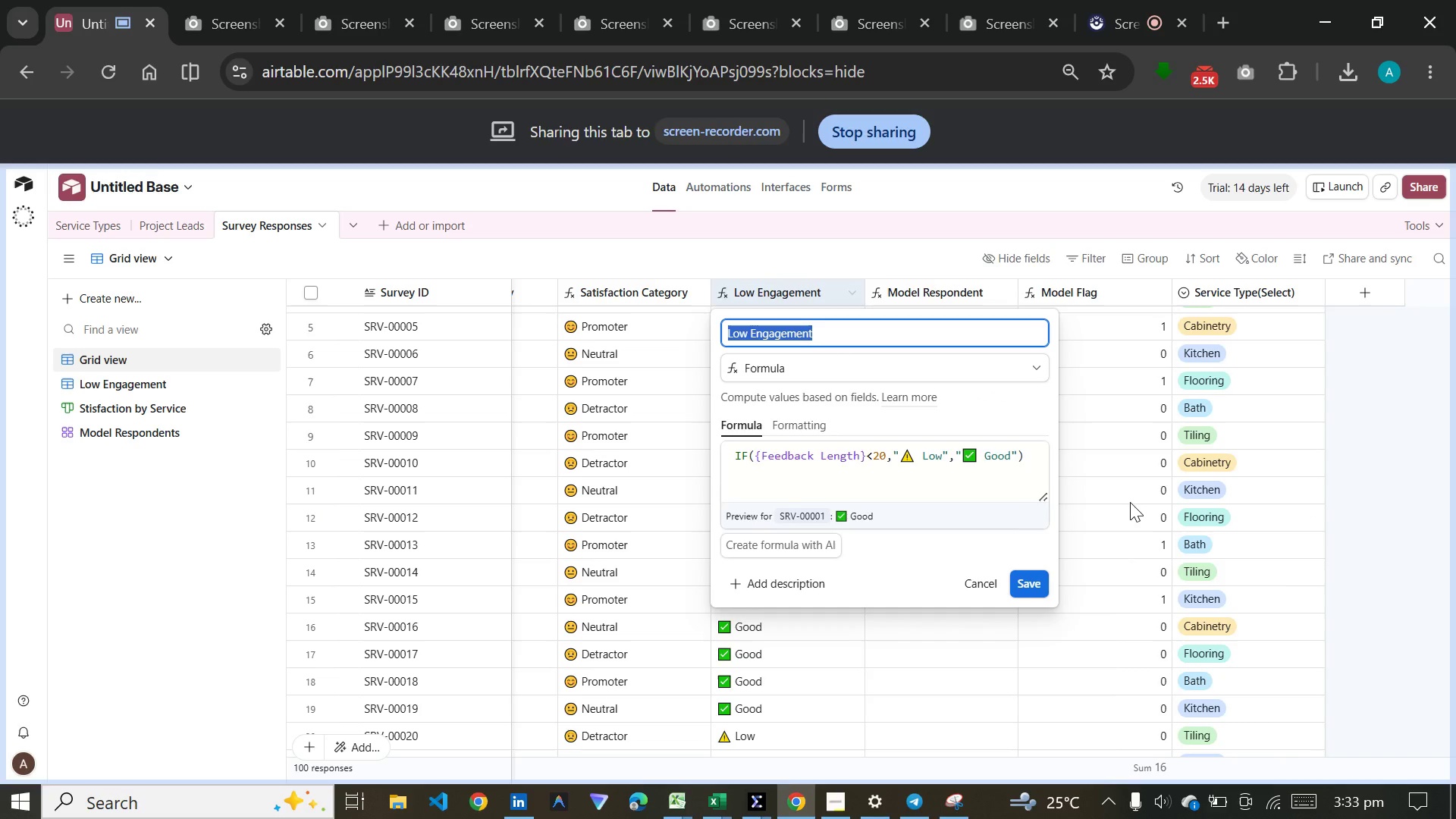 